 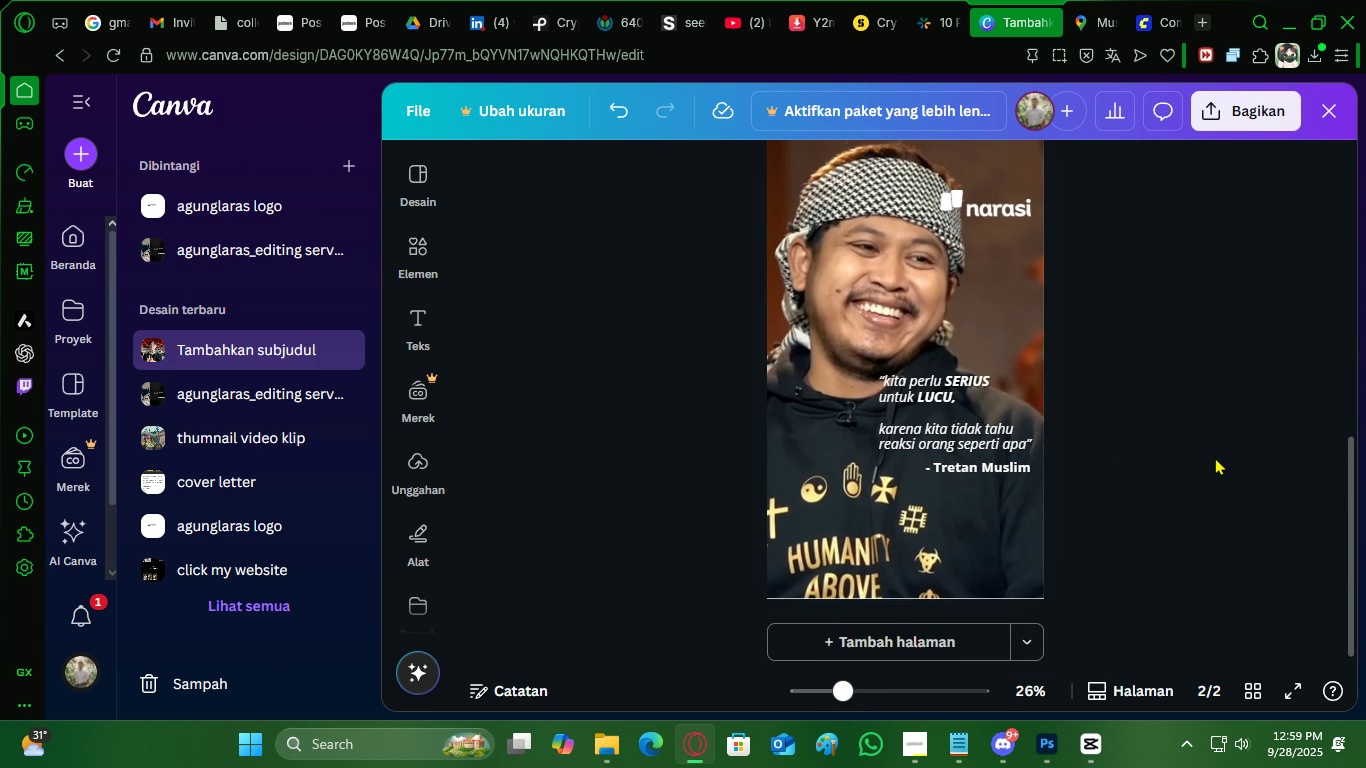 
scroll: coordinate [1215, 457], scroll_direction: up, amount: 1.0
 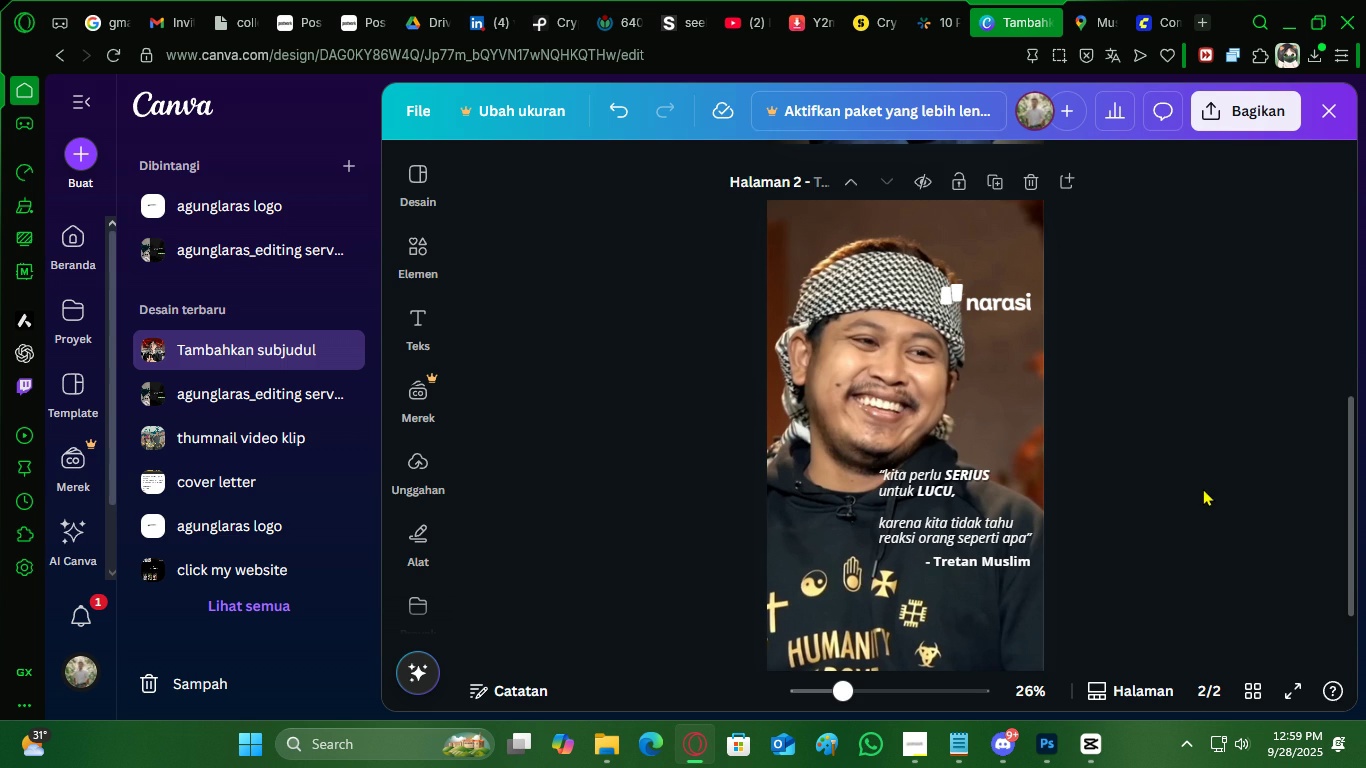 
scroll: coordinate [1203, 488], scroll_direction: down, amount: 1.0
 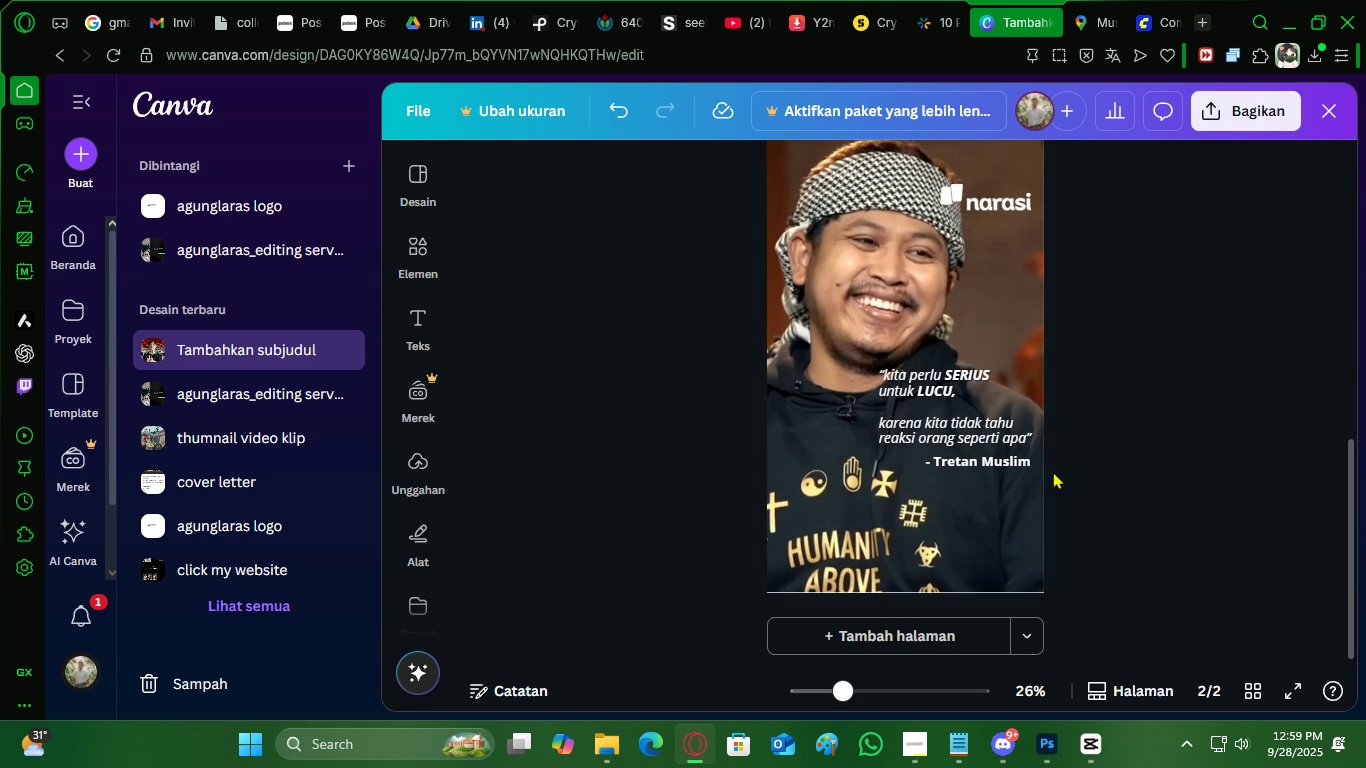 
left_click([979, 459])
 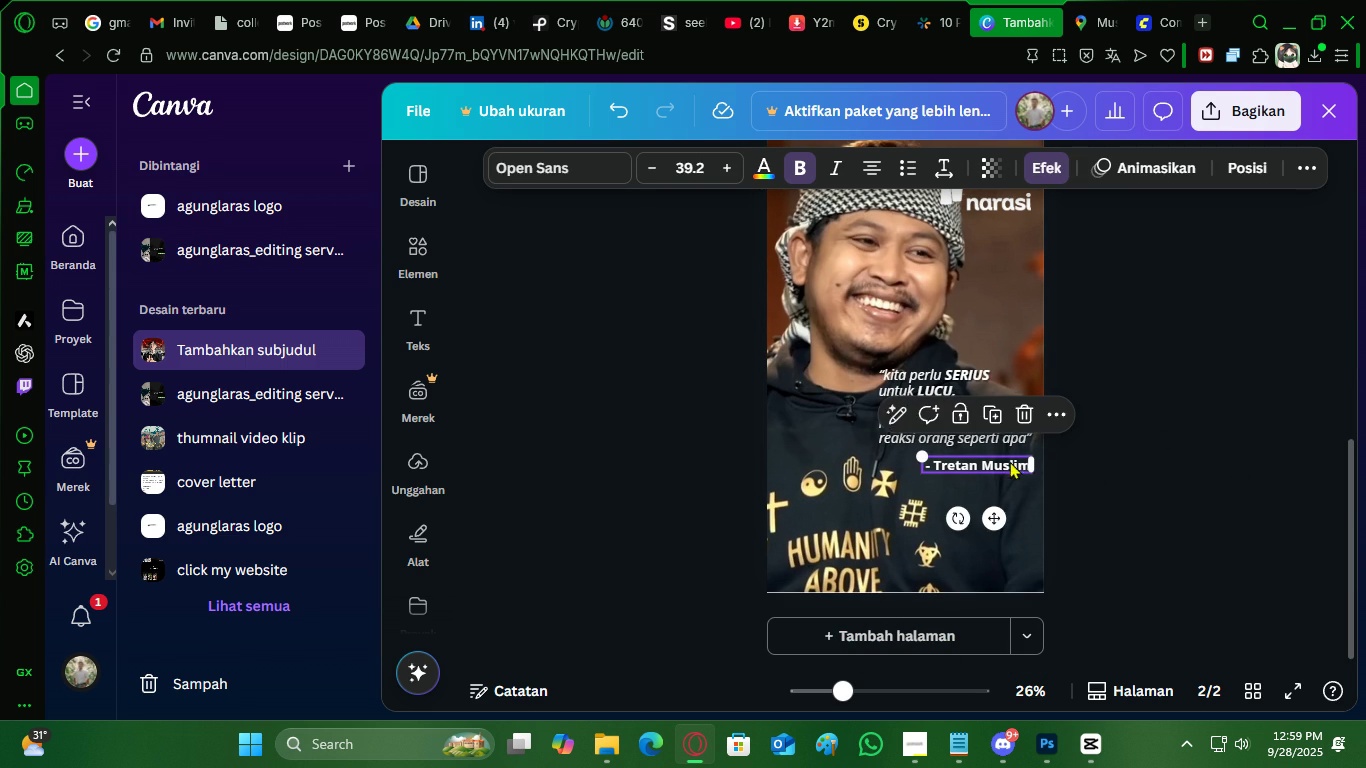 
scroll: coordinate [1213, 473], scroll_direction: up, amount: 1.0
 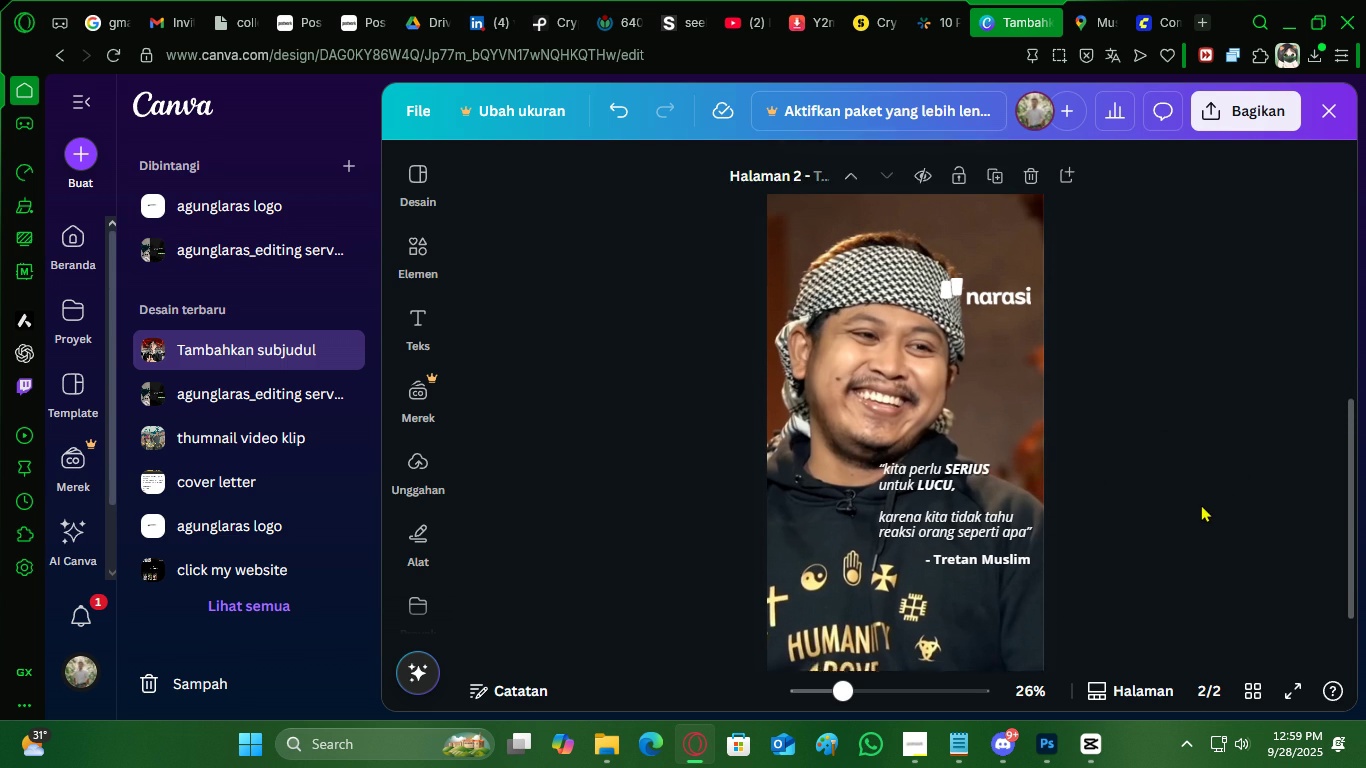 
scroll: coordinate [1201, 504], scroll_direction: down, amount: 1.0
 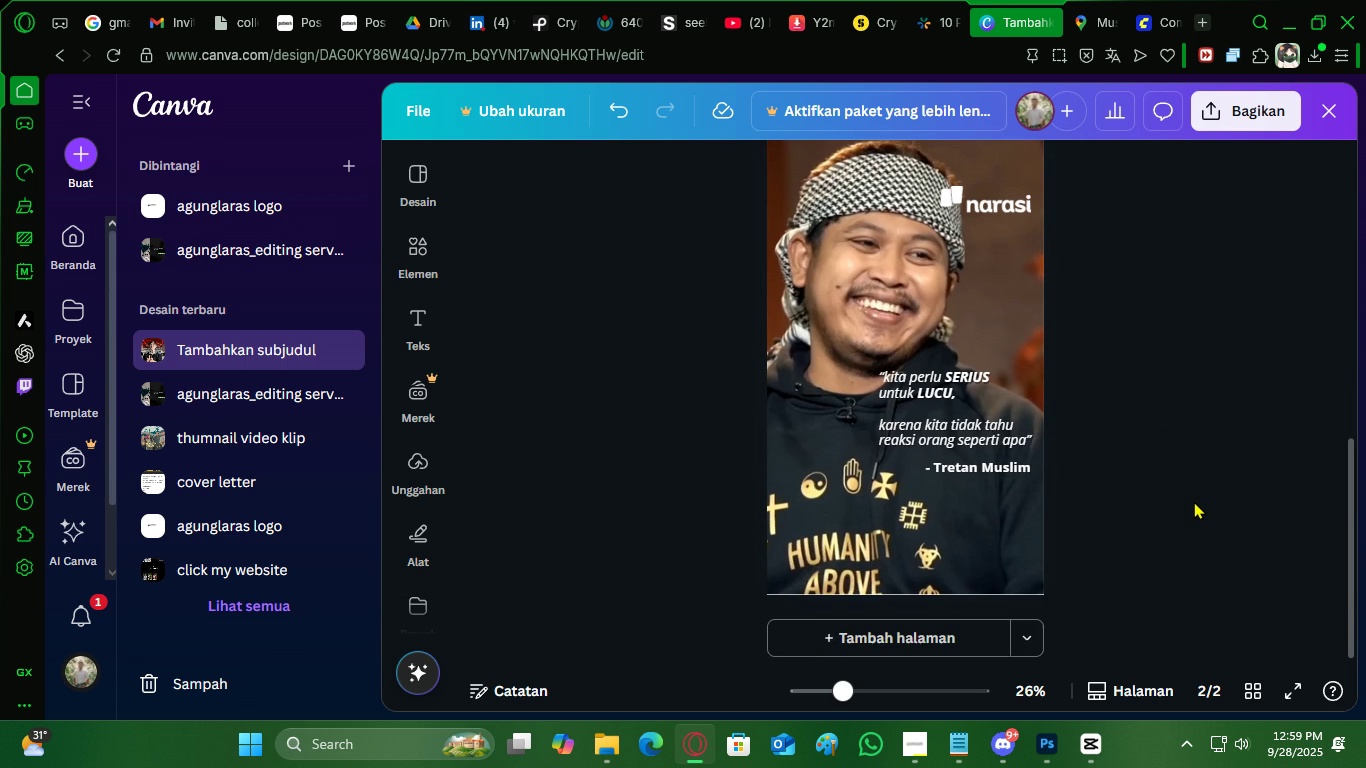 
scroll: coordinate [1194, 501], scroll_direction: up, amount: 1.0
 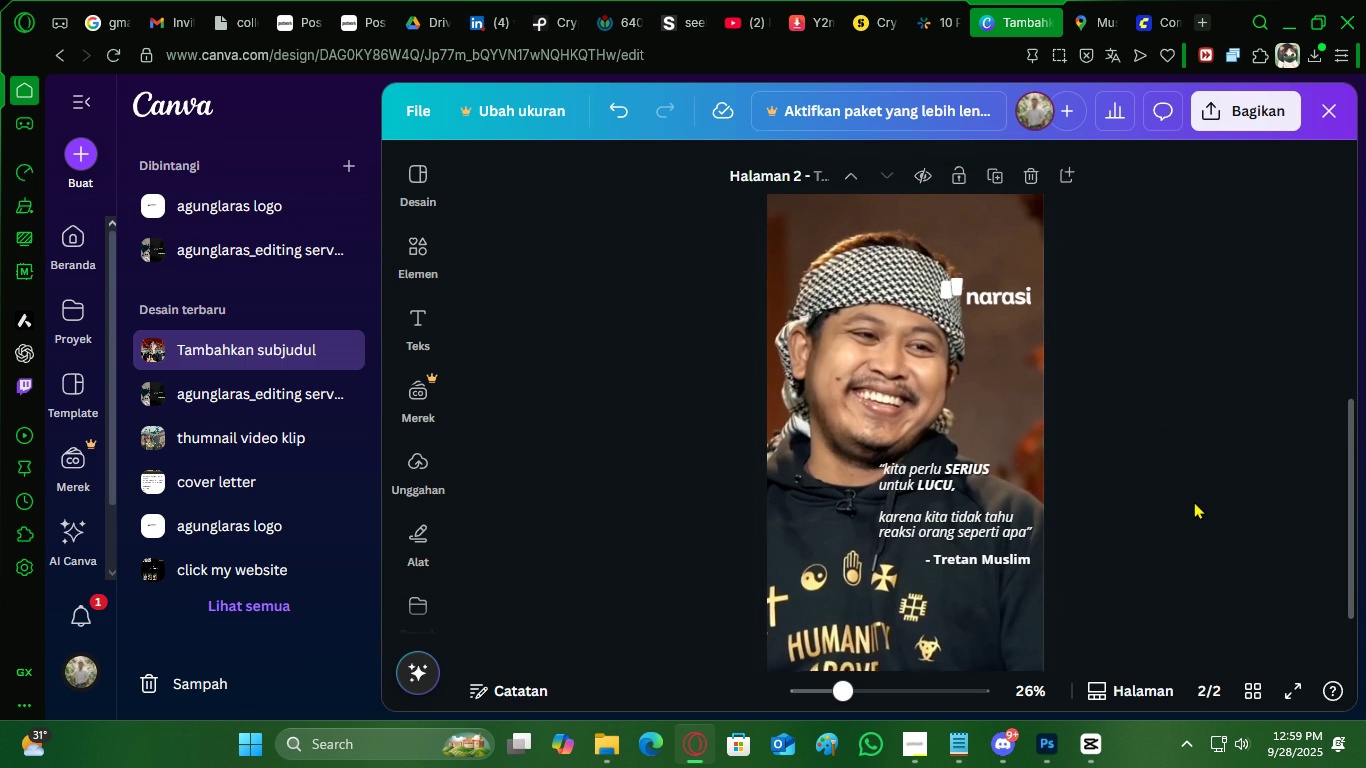 
scroll: coordinate [1193, 501], scroll_direction: none, amount: 0.0
 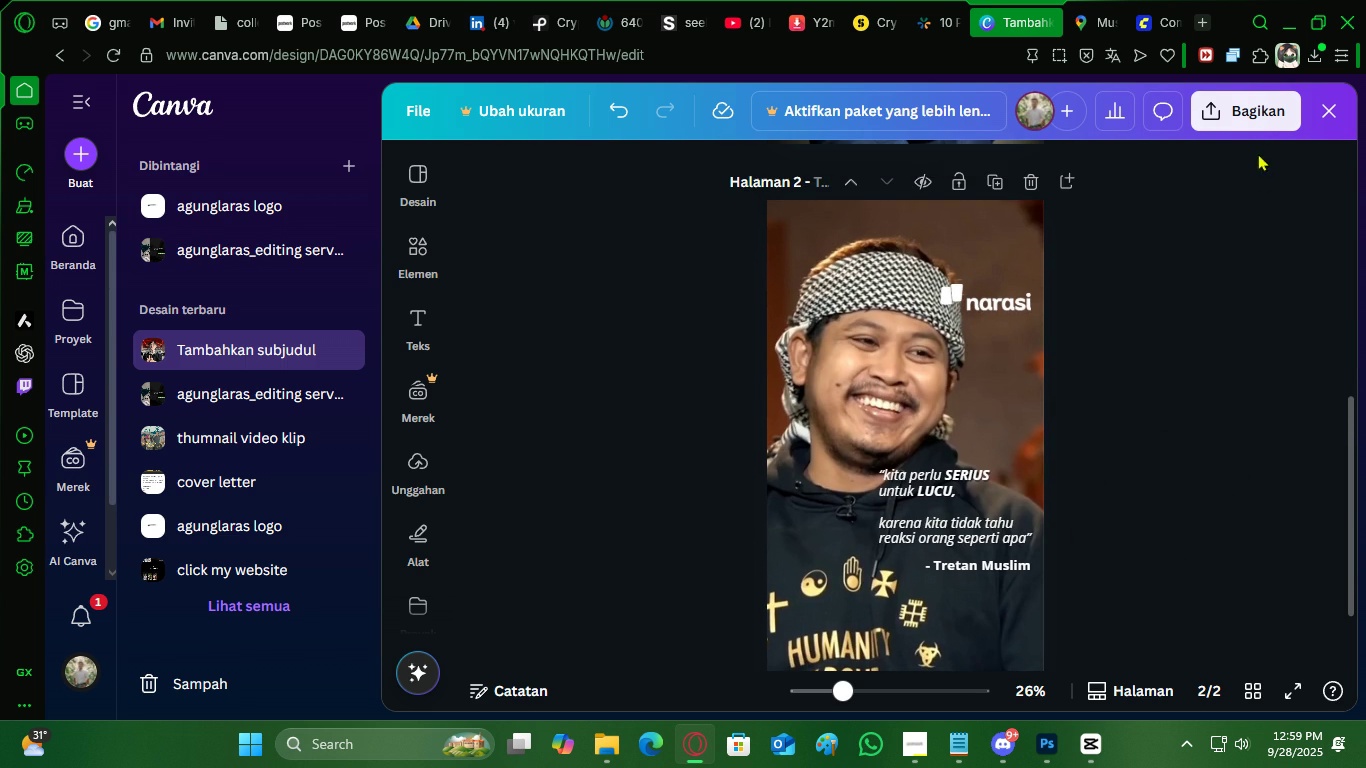 
left_click([1258, 121])
 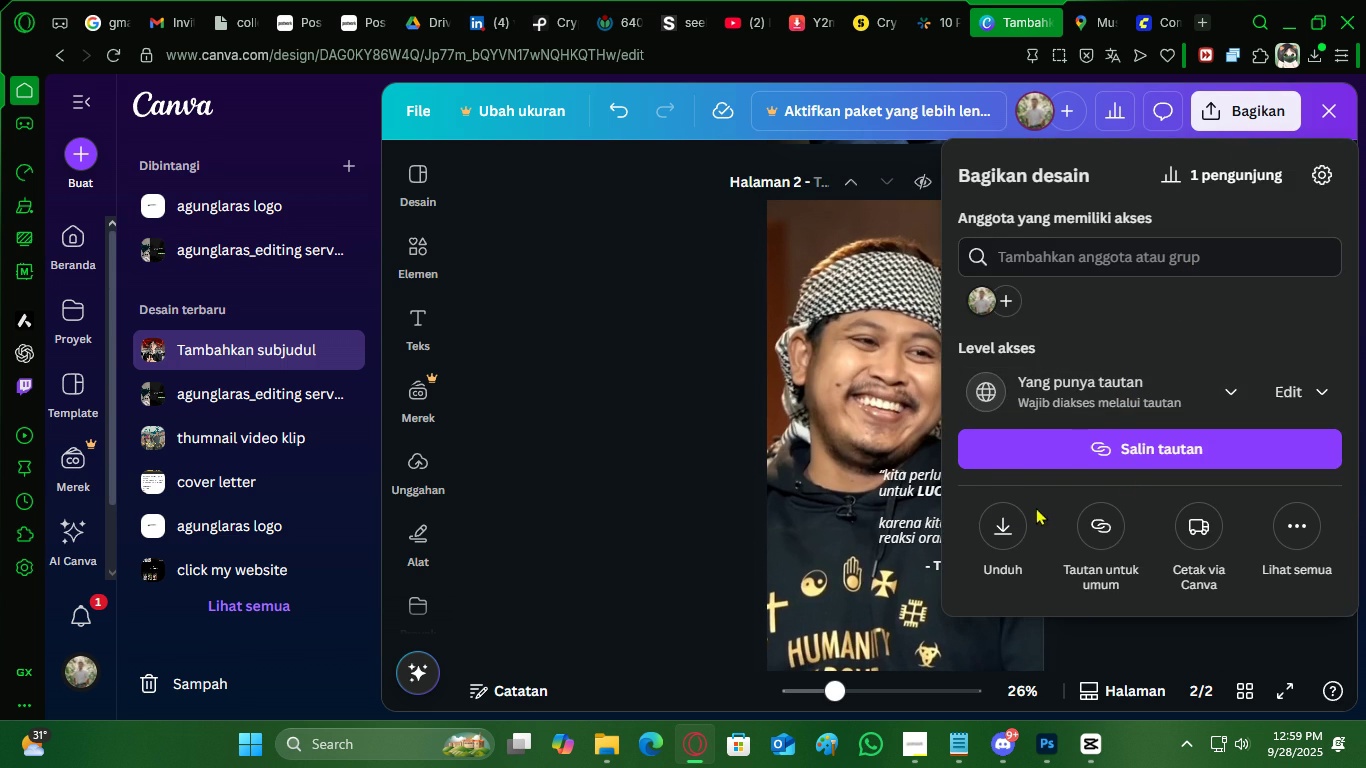 
left_click([1005, 523])
 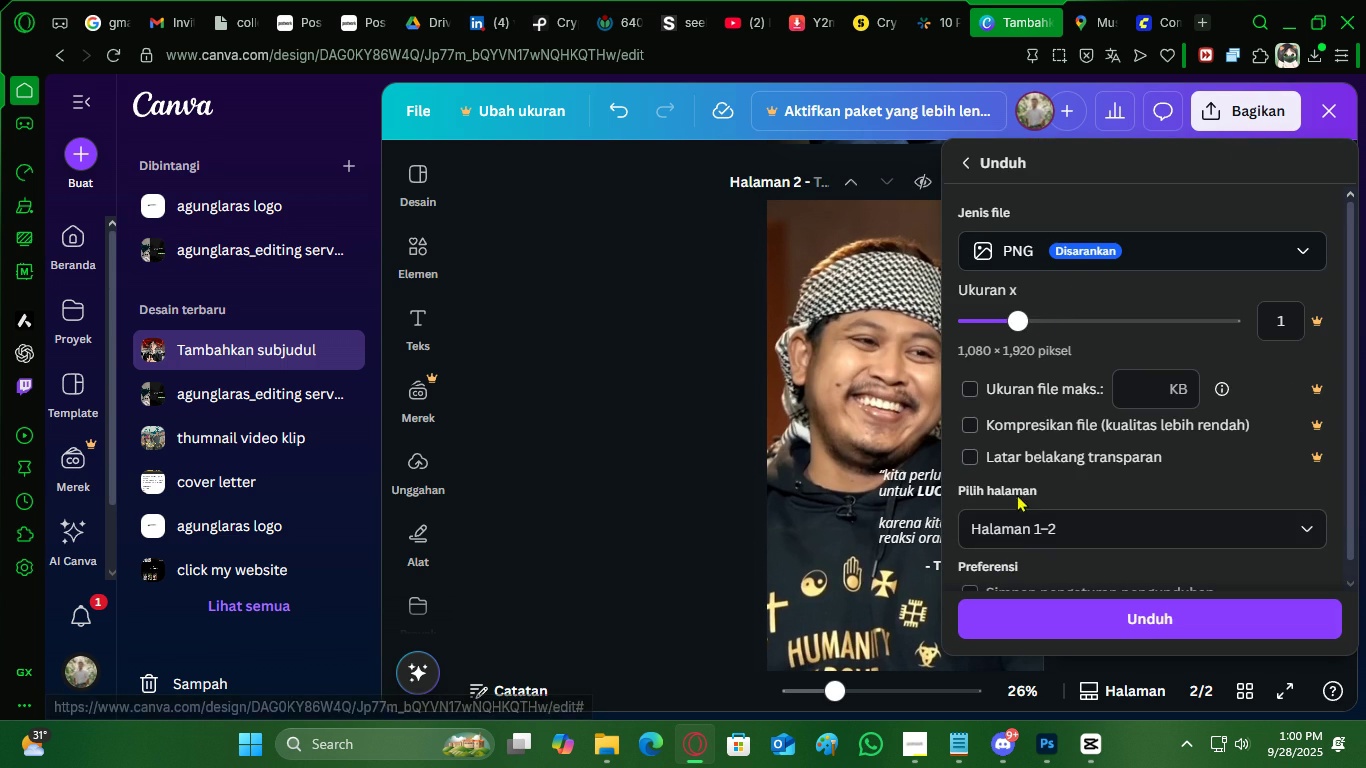 
left_click([1054, 520])
 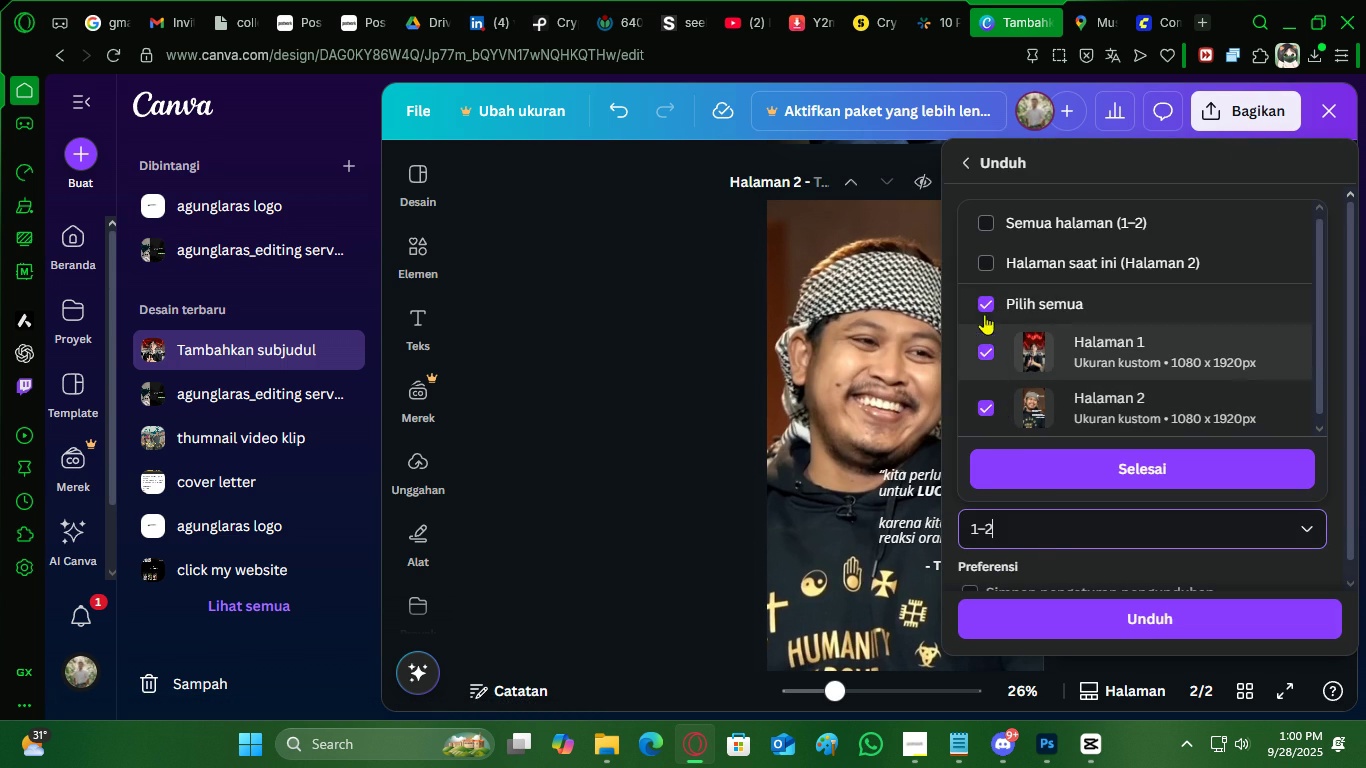 
left_click([984, 308])
 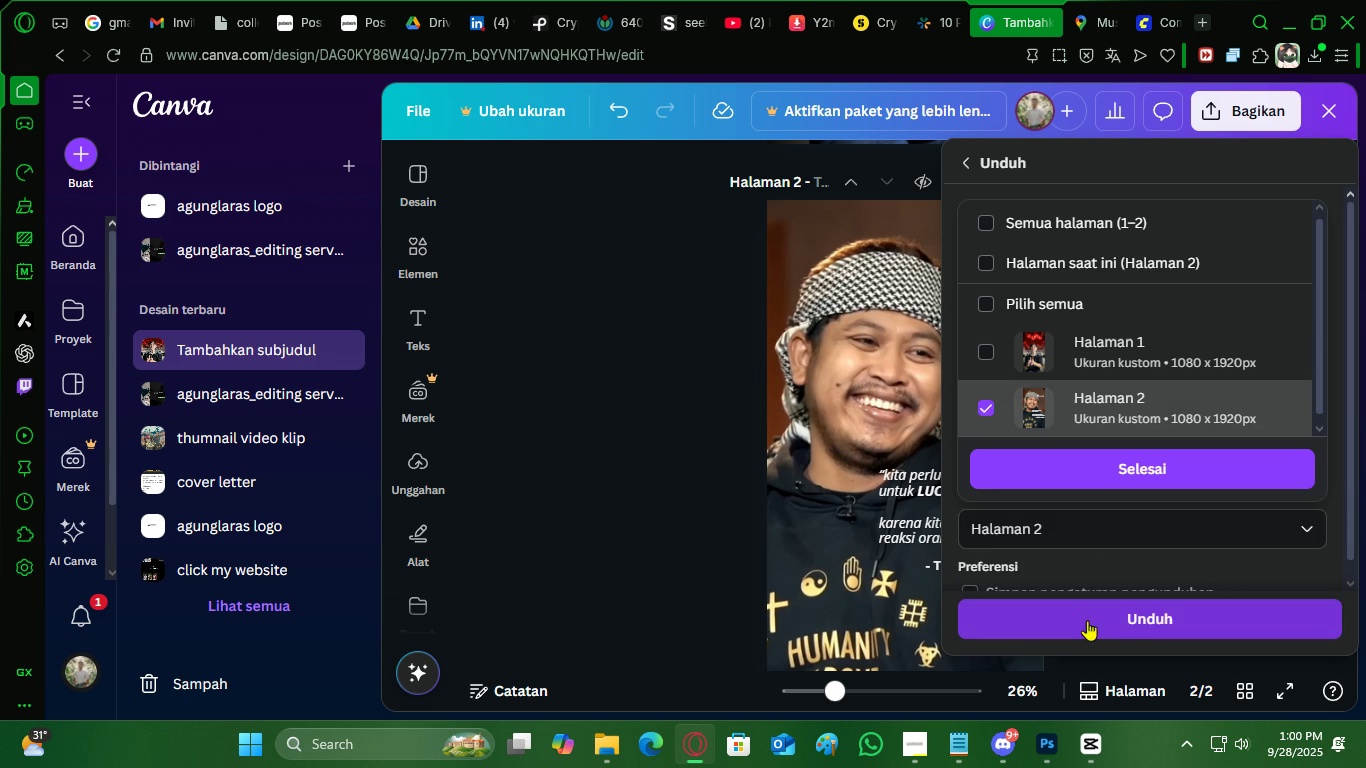 
left_click([1086, 620])
 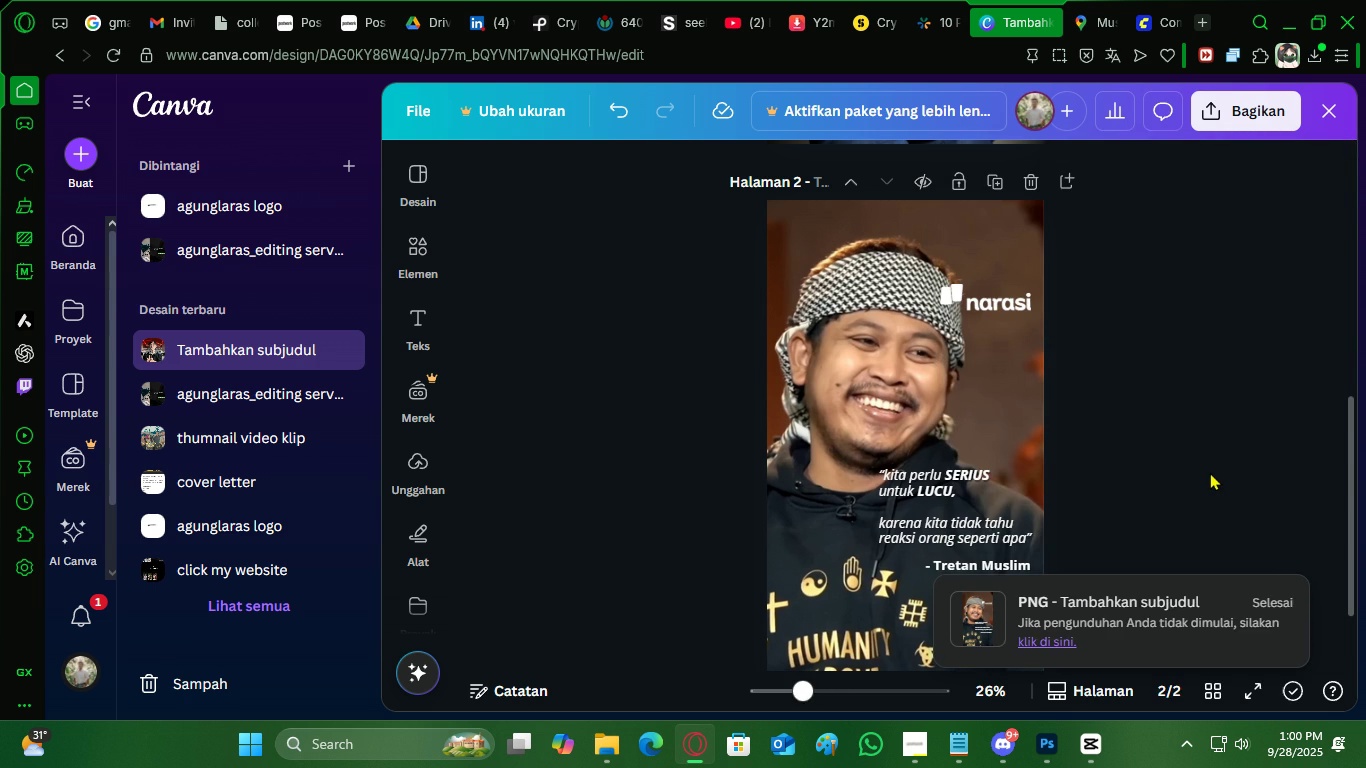 
left_click([1128, 504])
 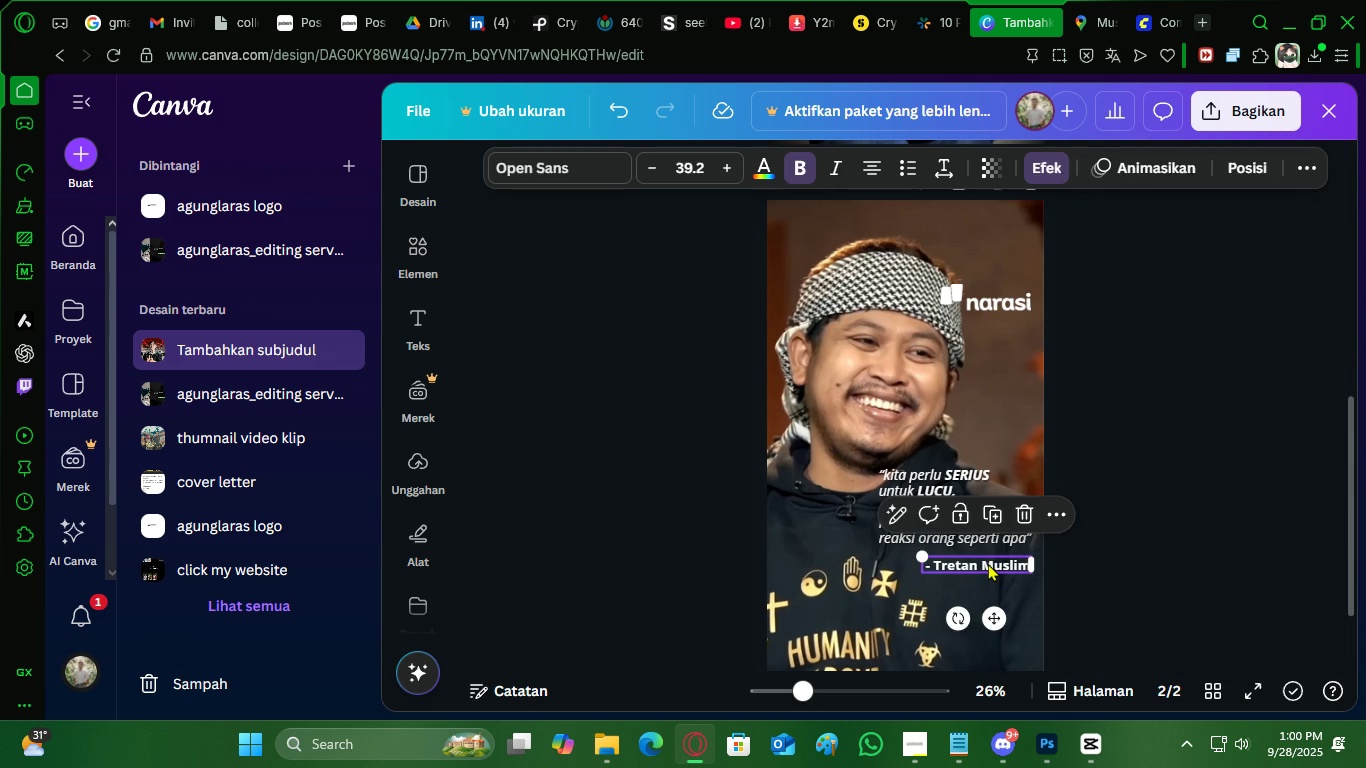 
left_click([988, 563])
 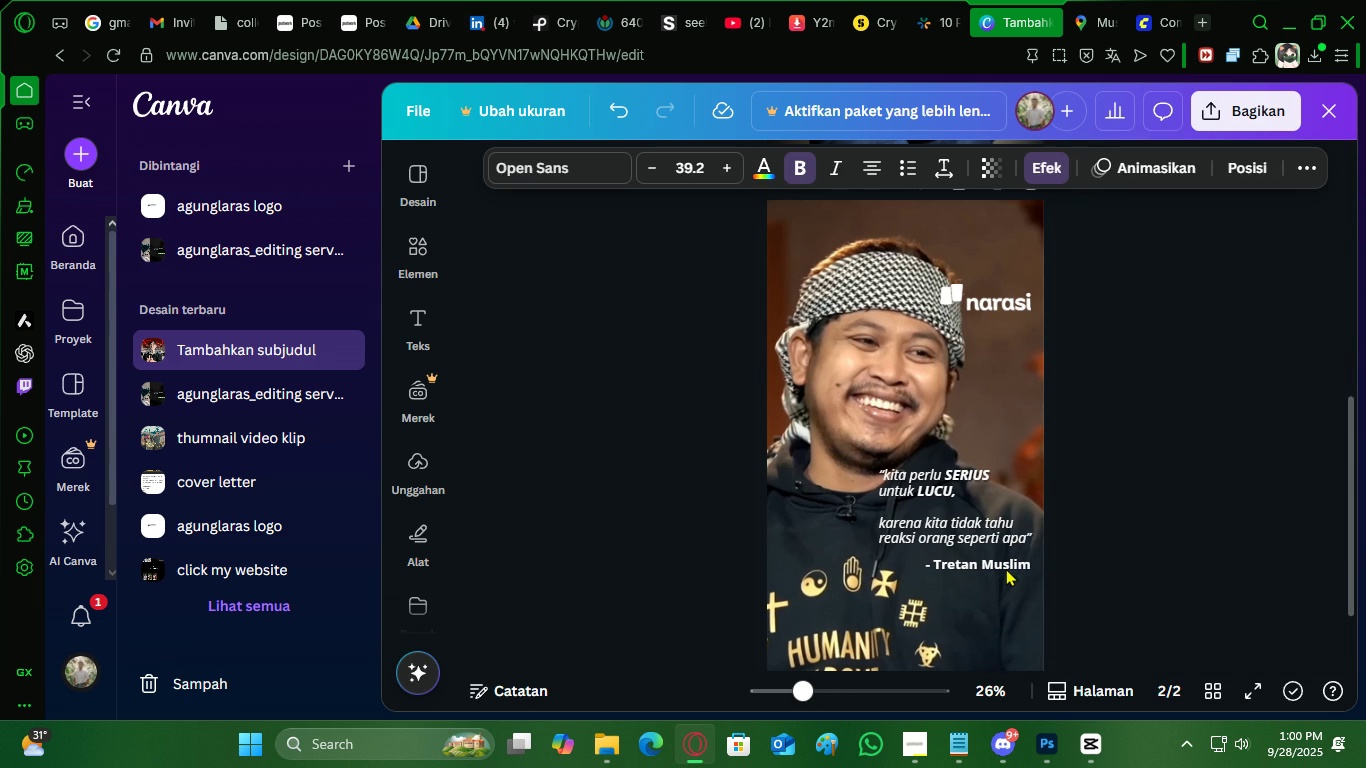 
key(ArrowUp)
 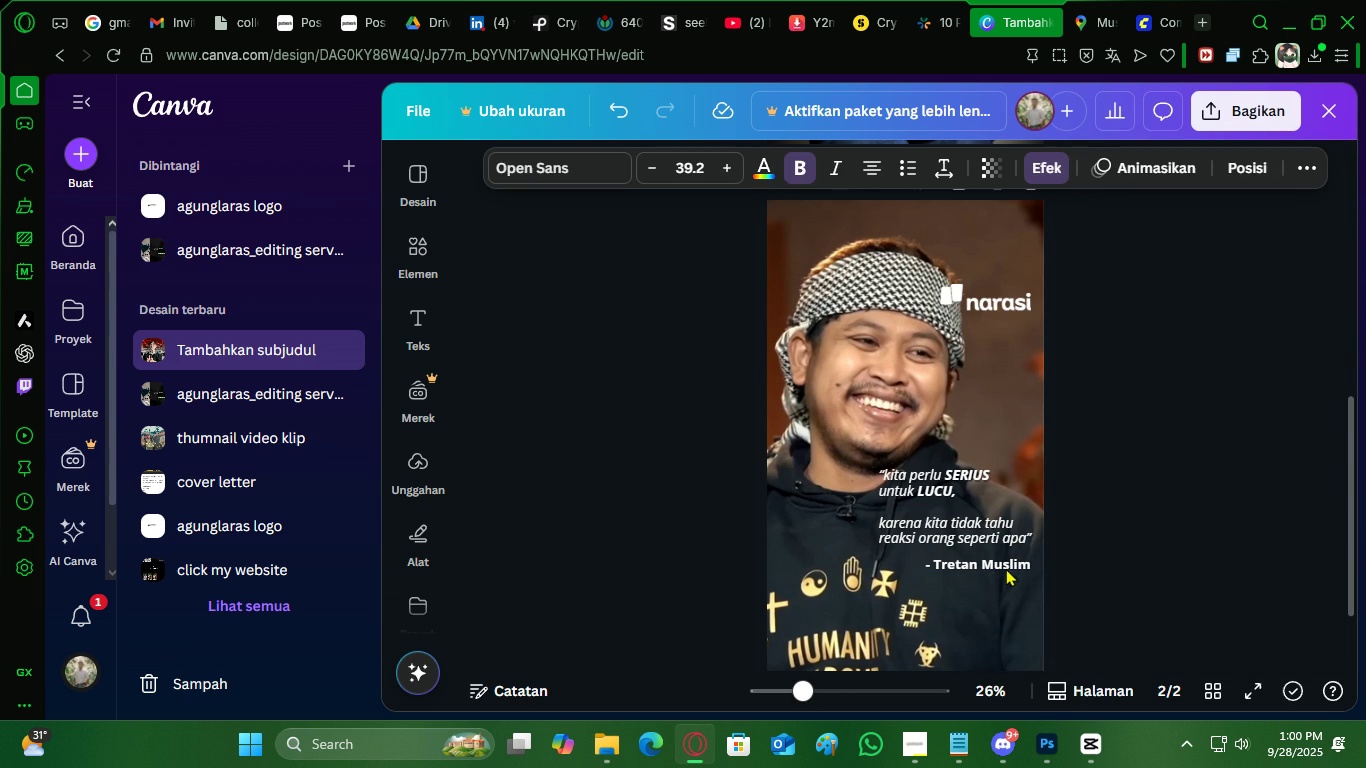 
key(ArrowUp)
 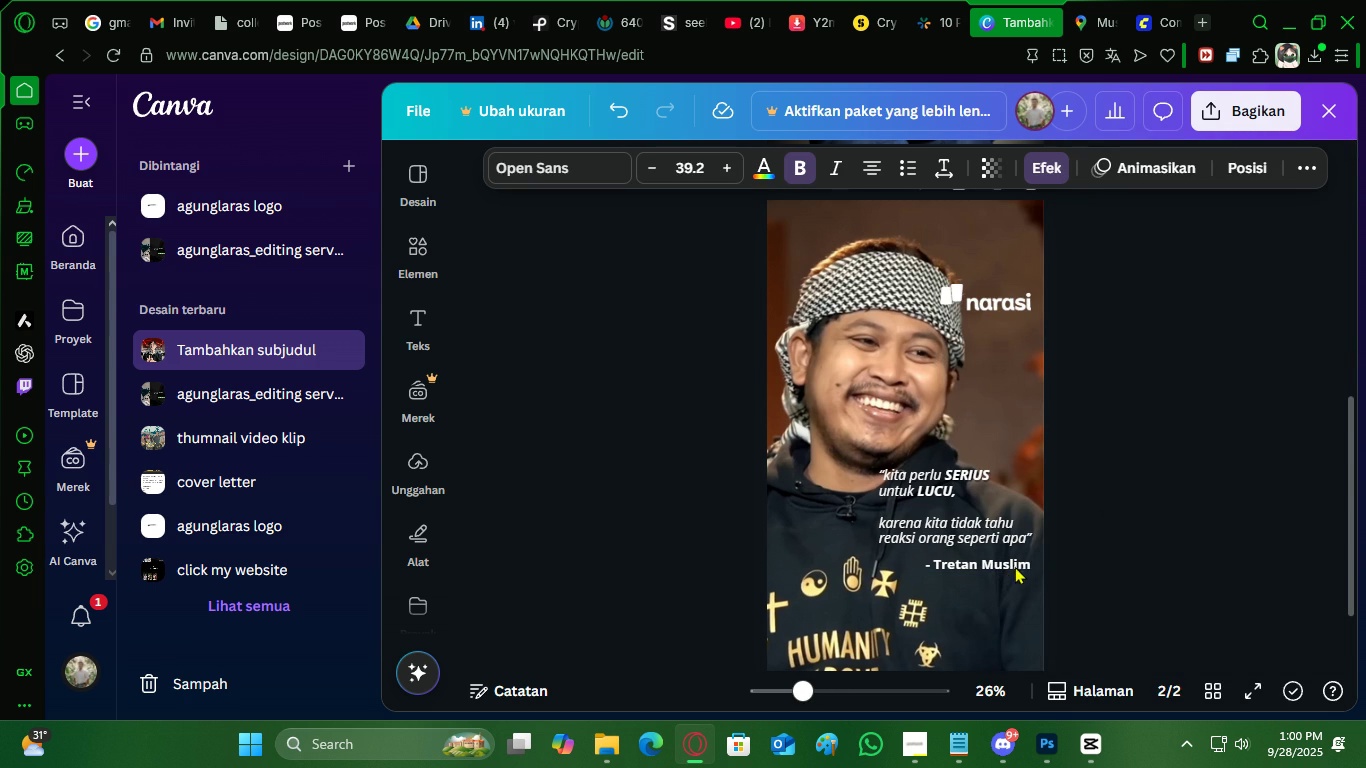 
key(ArrowUp)
 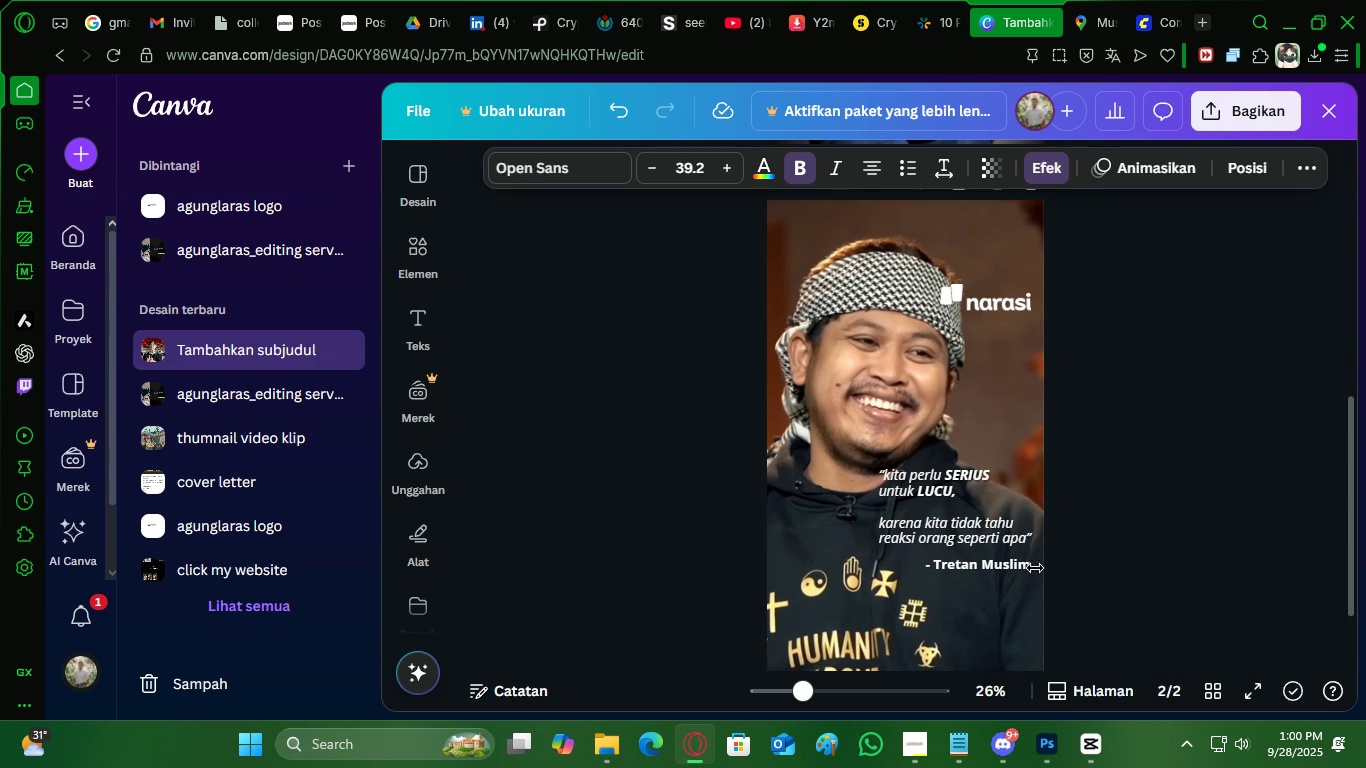 
key(ArrowUp)
 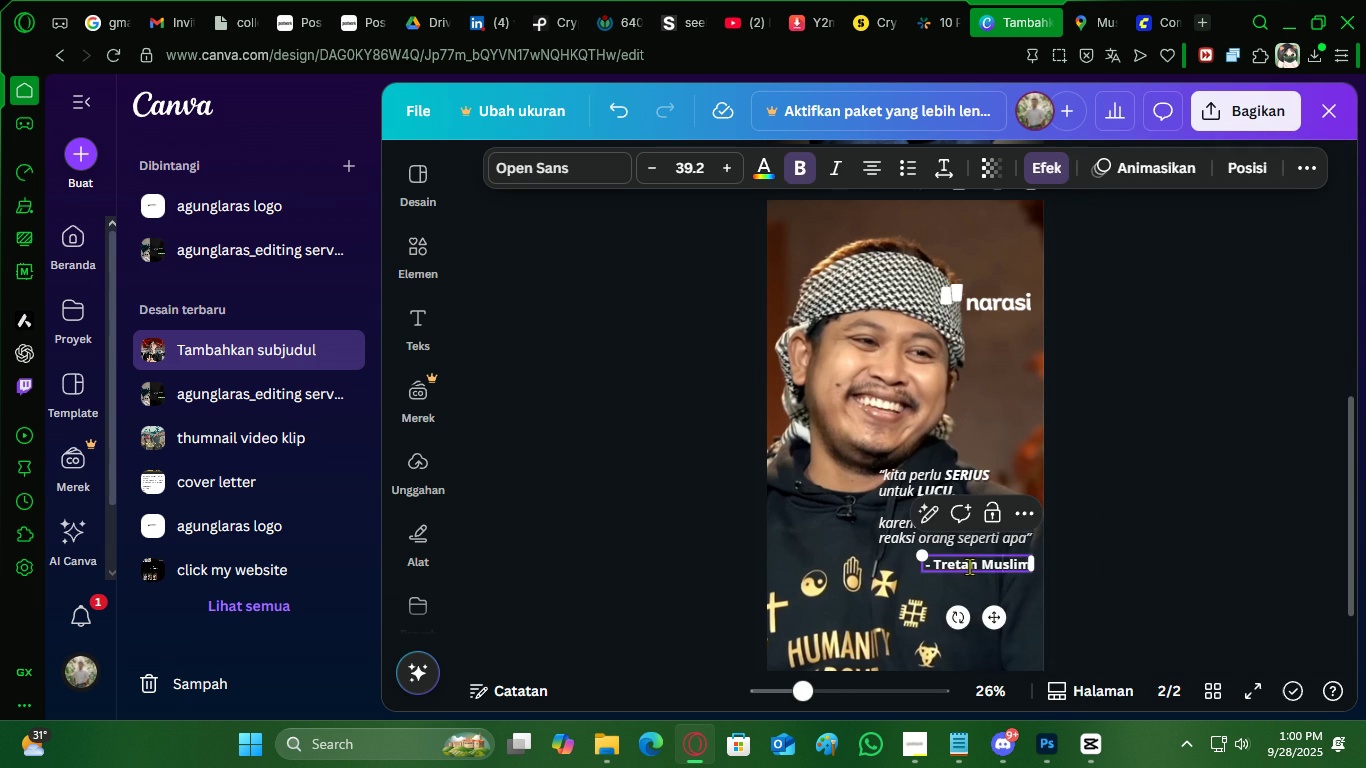 
left_click([1112, 559])
 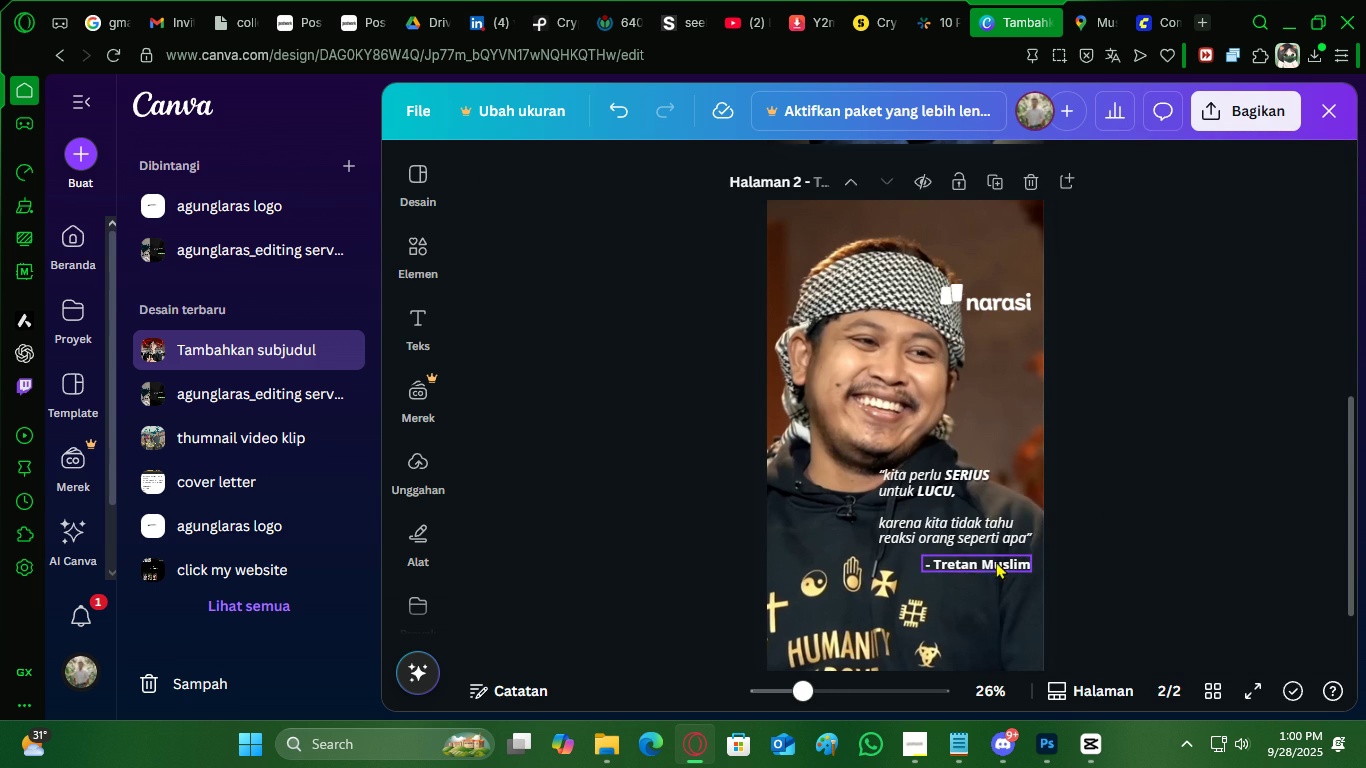 
mouse_move([1031, 562])
 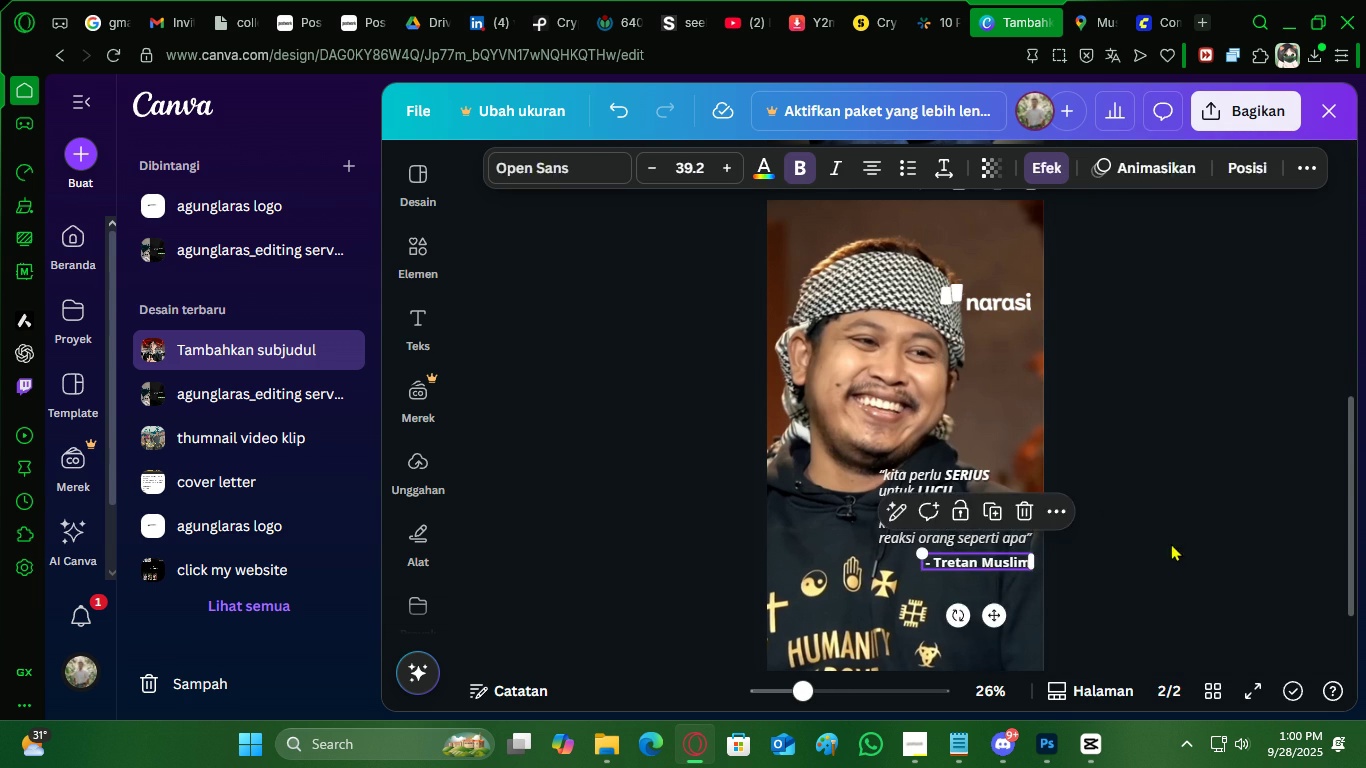 
left_click([1171, 543])
 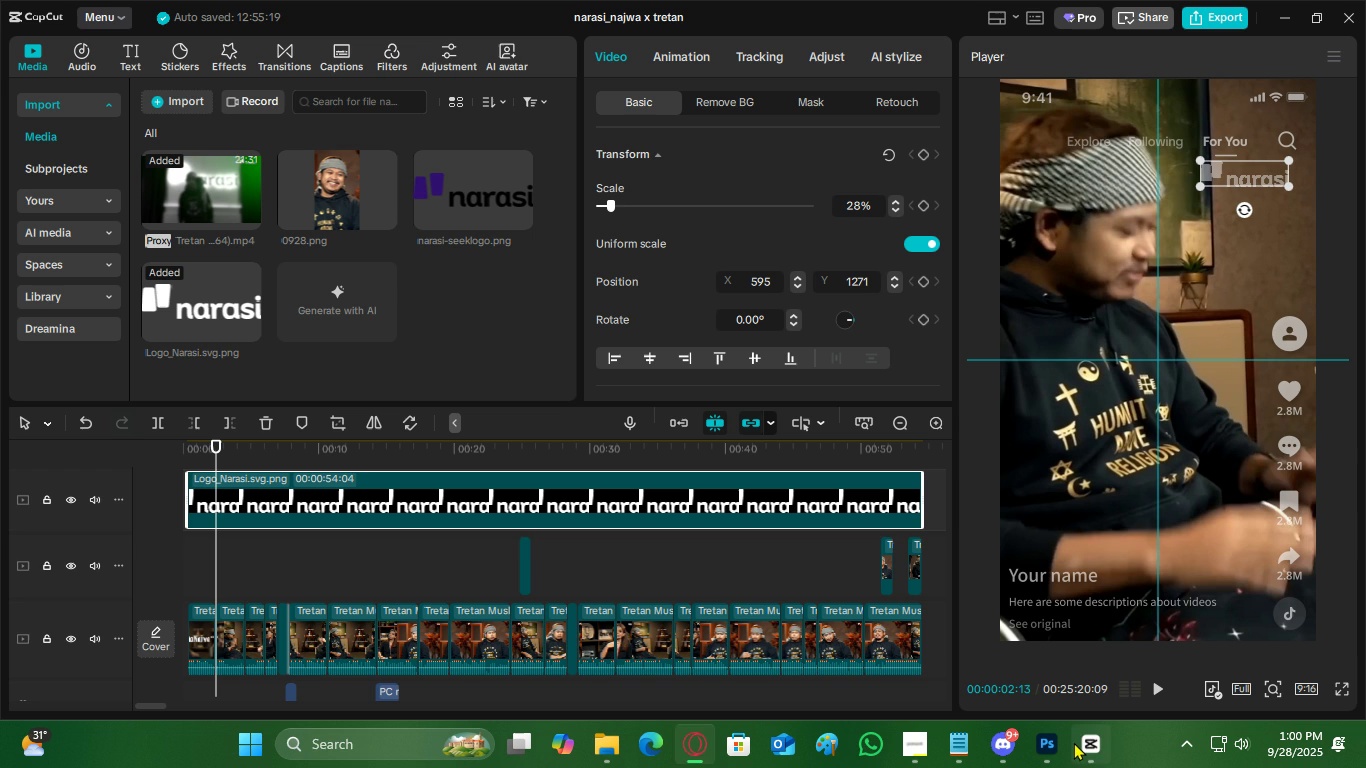 
left_click([1074, 742])